 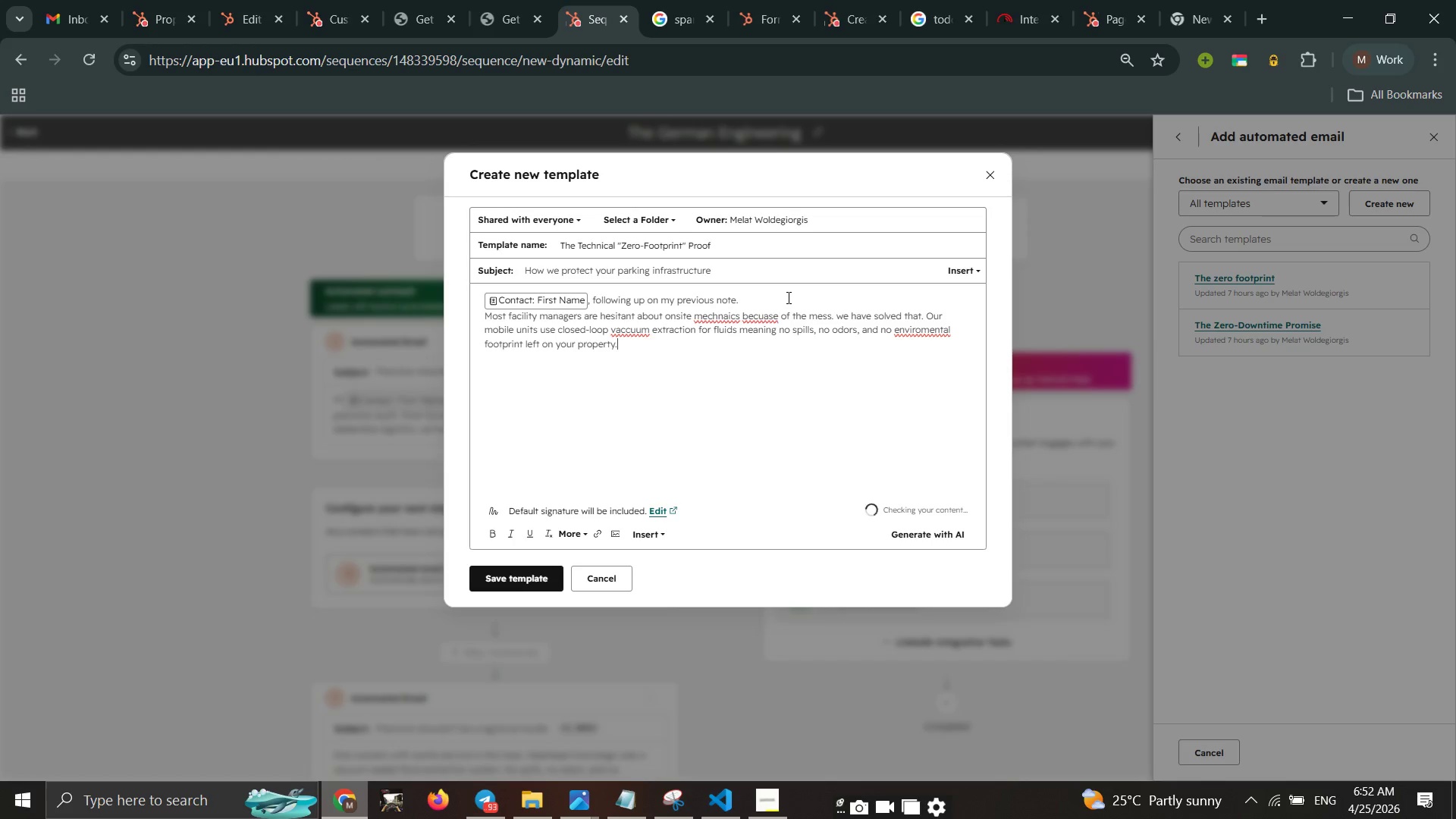 
key(Enter)
 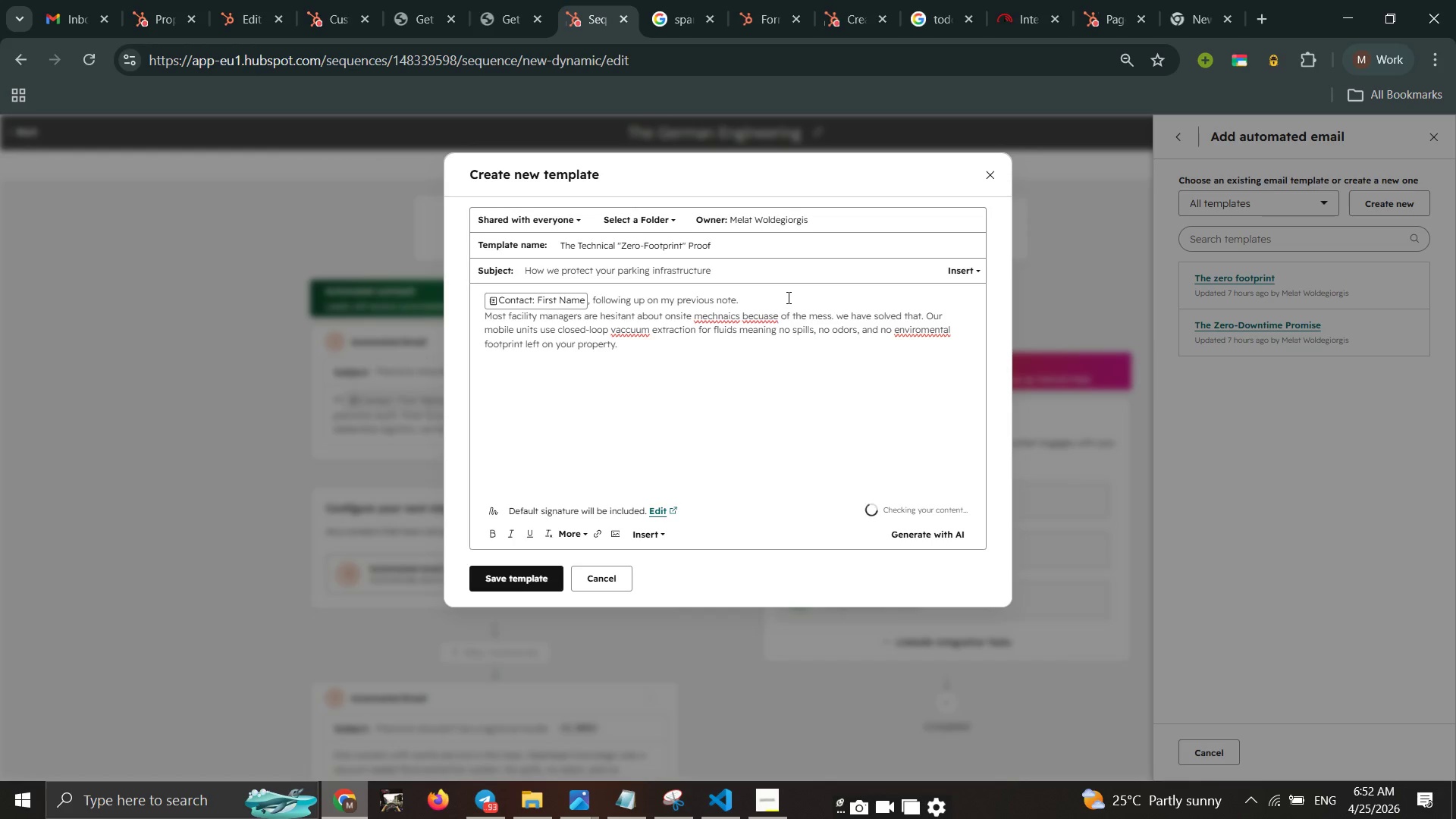 
key(Enter)
 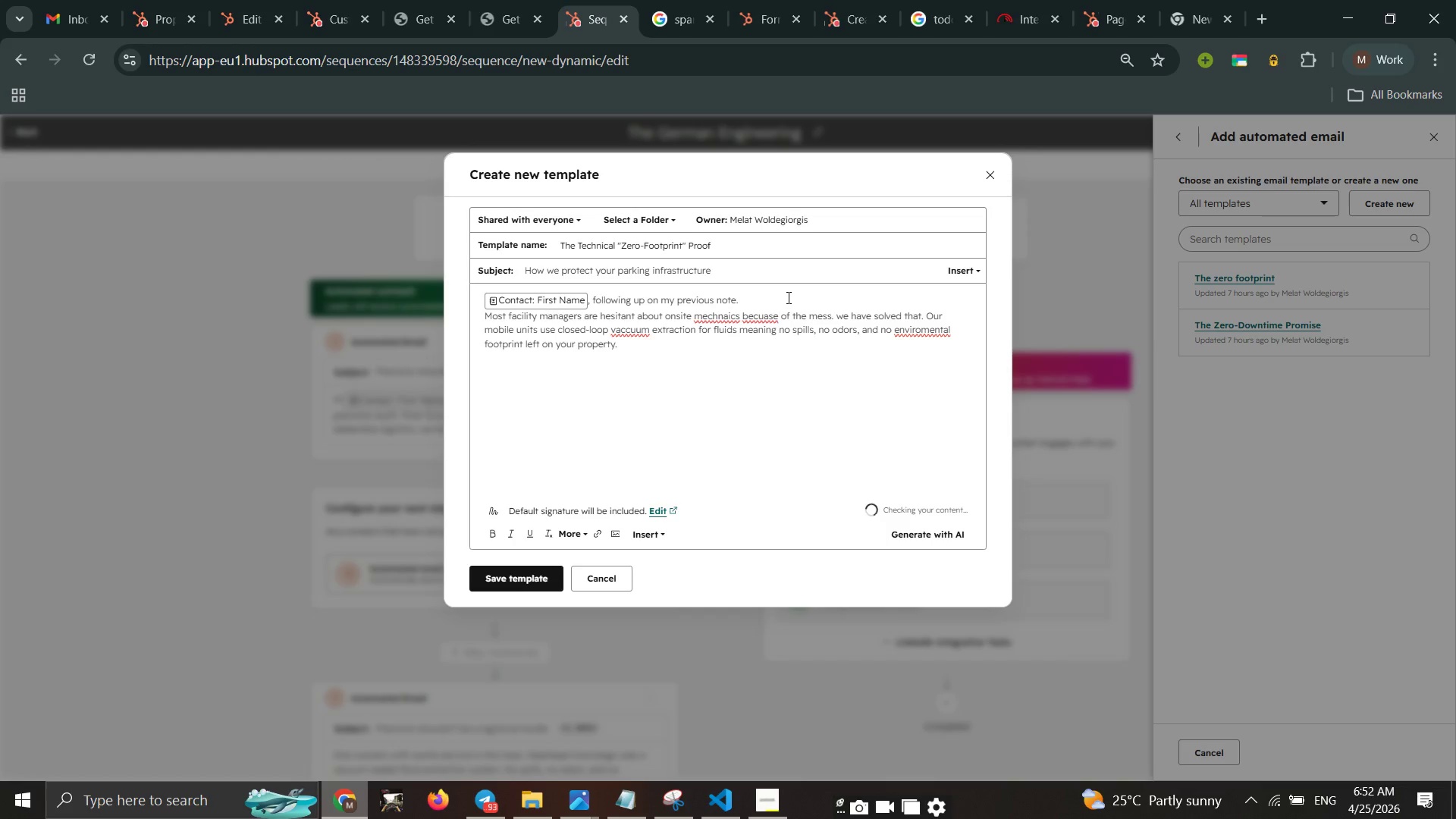 
type(we)
key(Backspace)
key(Backspace)
type(We leave the parking bay cleaner than we found it. i )
key(Backspace)
key(Backspace)
type(I would love to sned)
key(Backspace)
key(Backspace)
key(Backspace)
type(end overour insurance )
 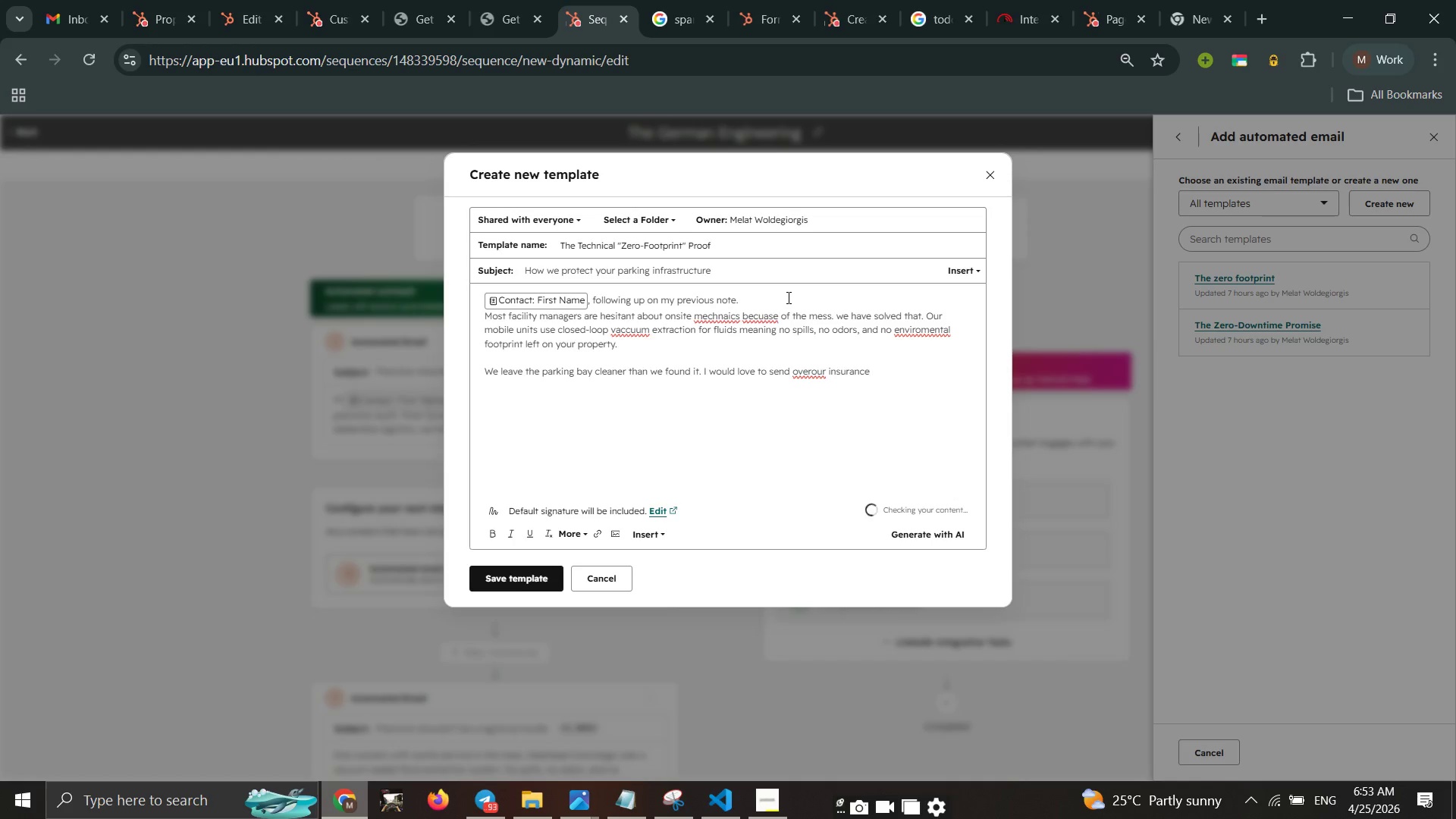 
key(ArrowLeft)
 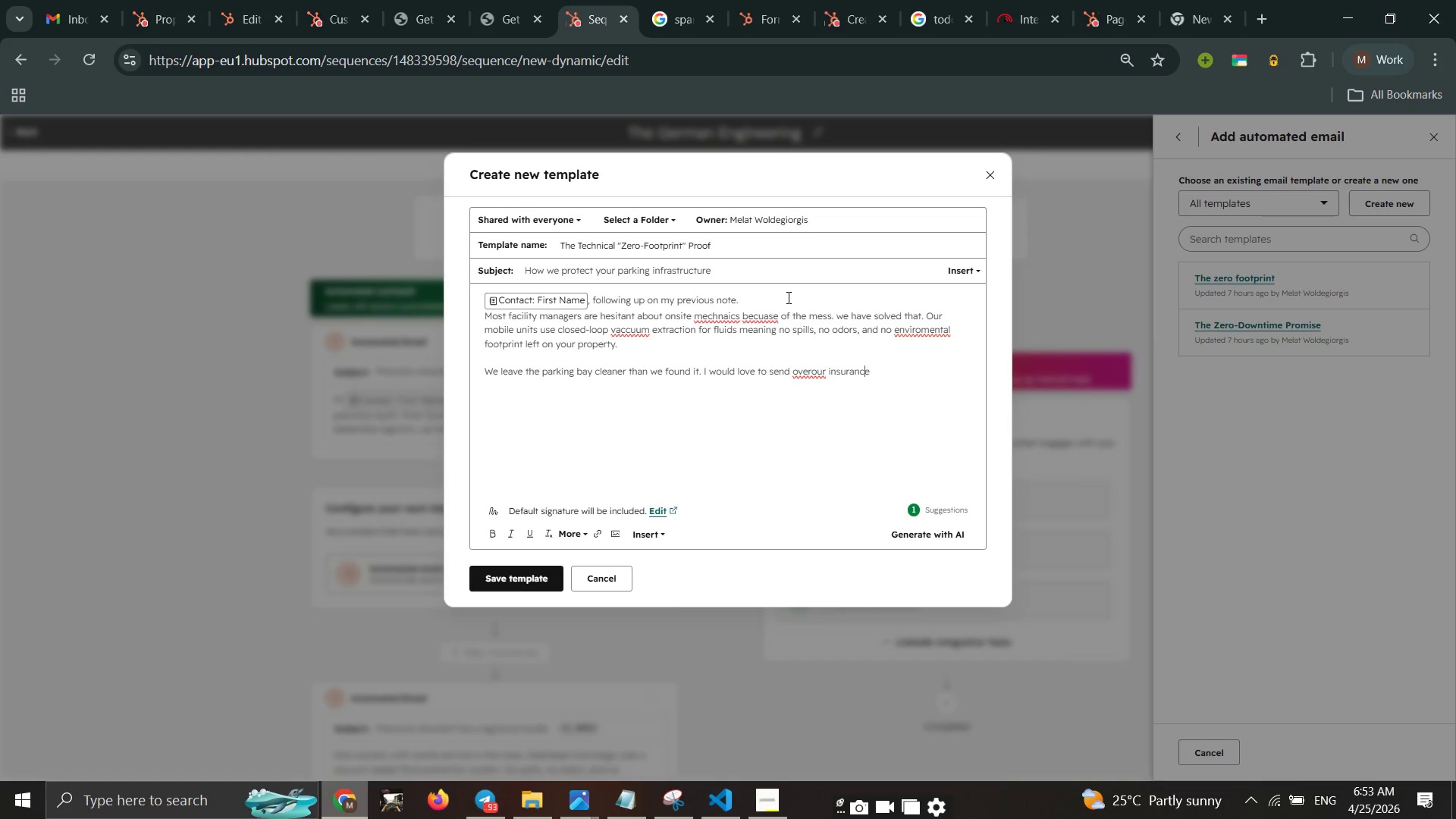 
key(ArrowLeft)
 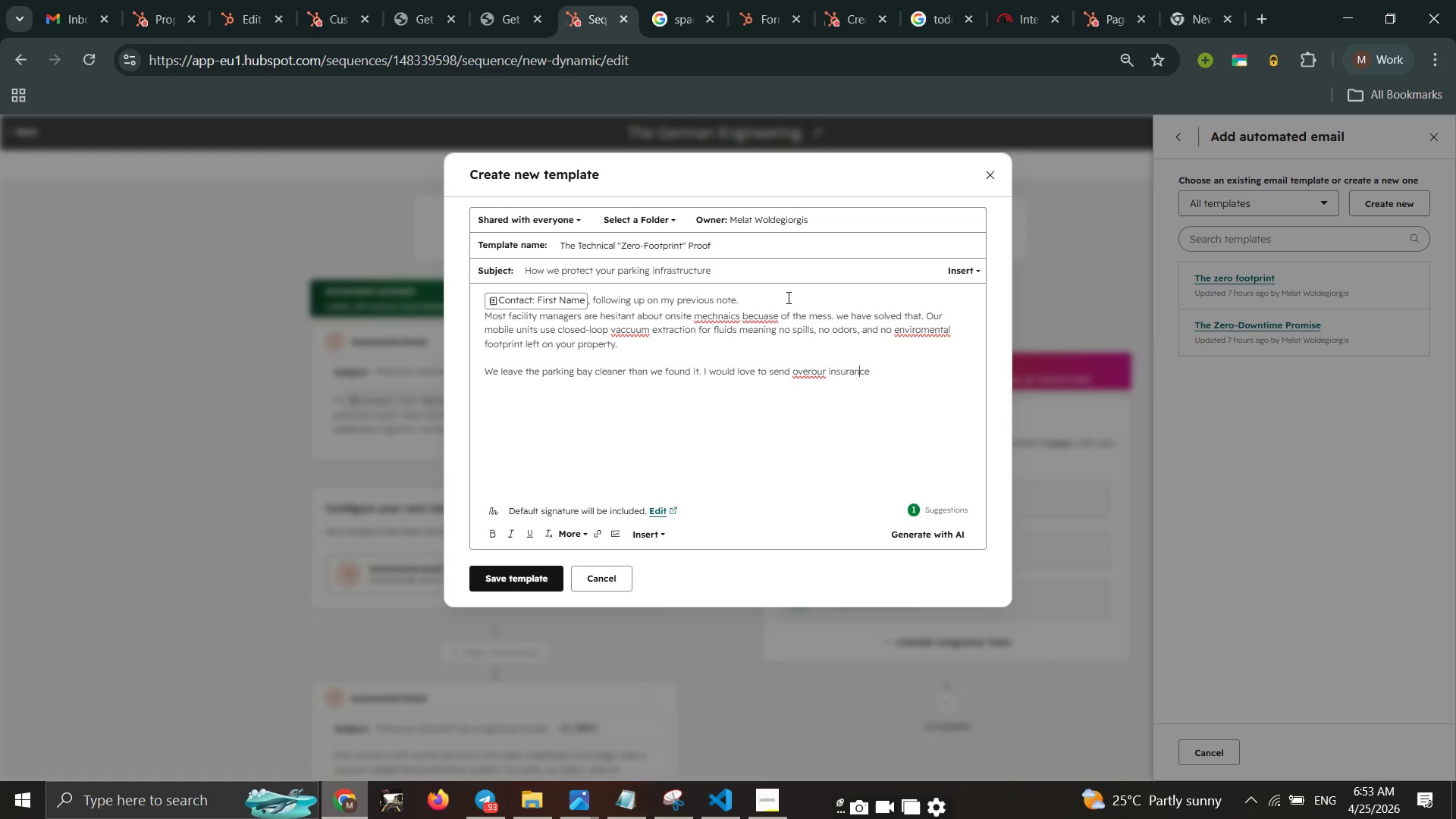 
key(ArrowLeft)
 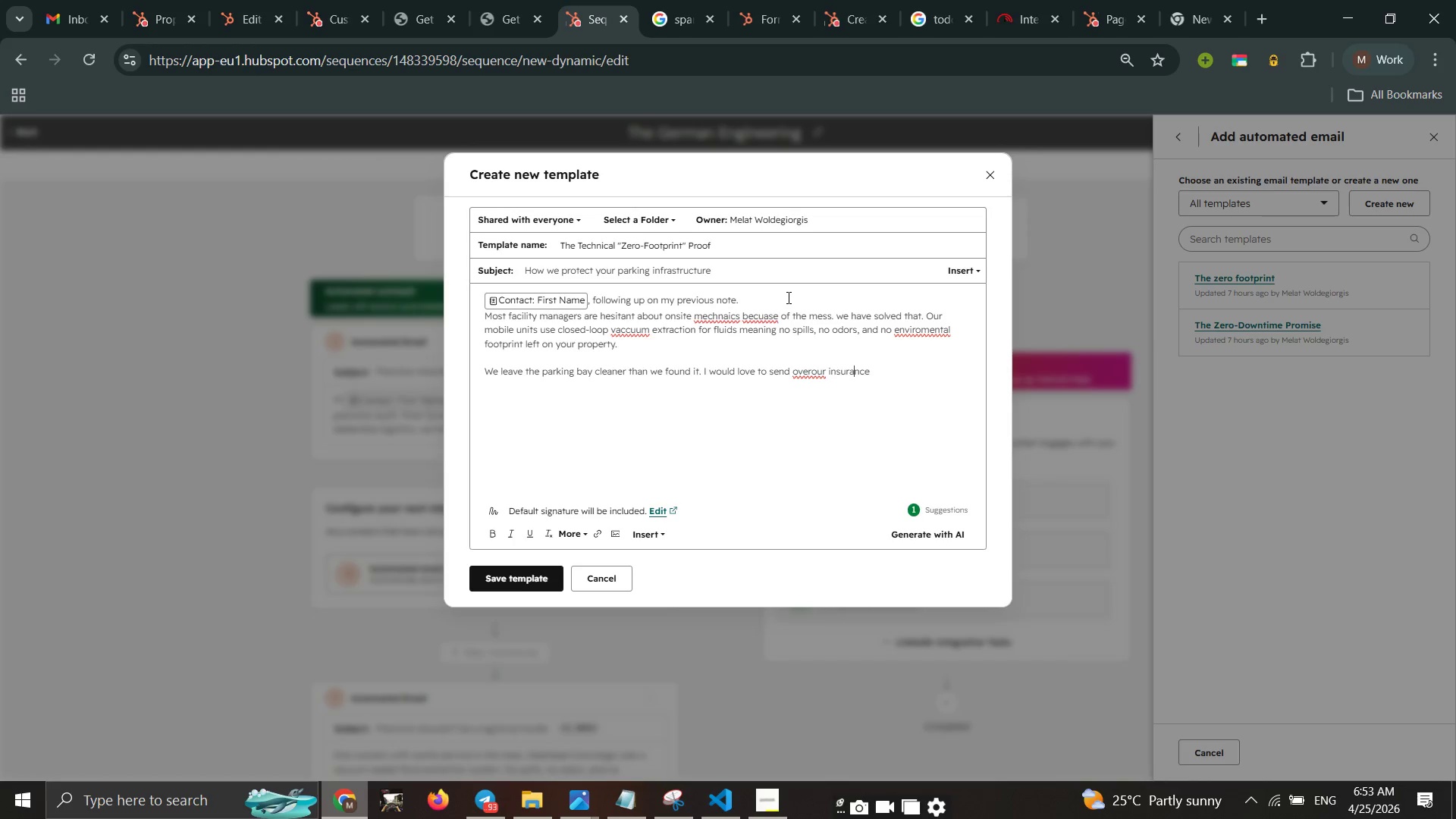 
key(ArrowLeft)
 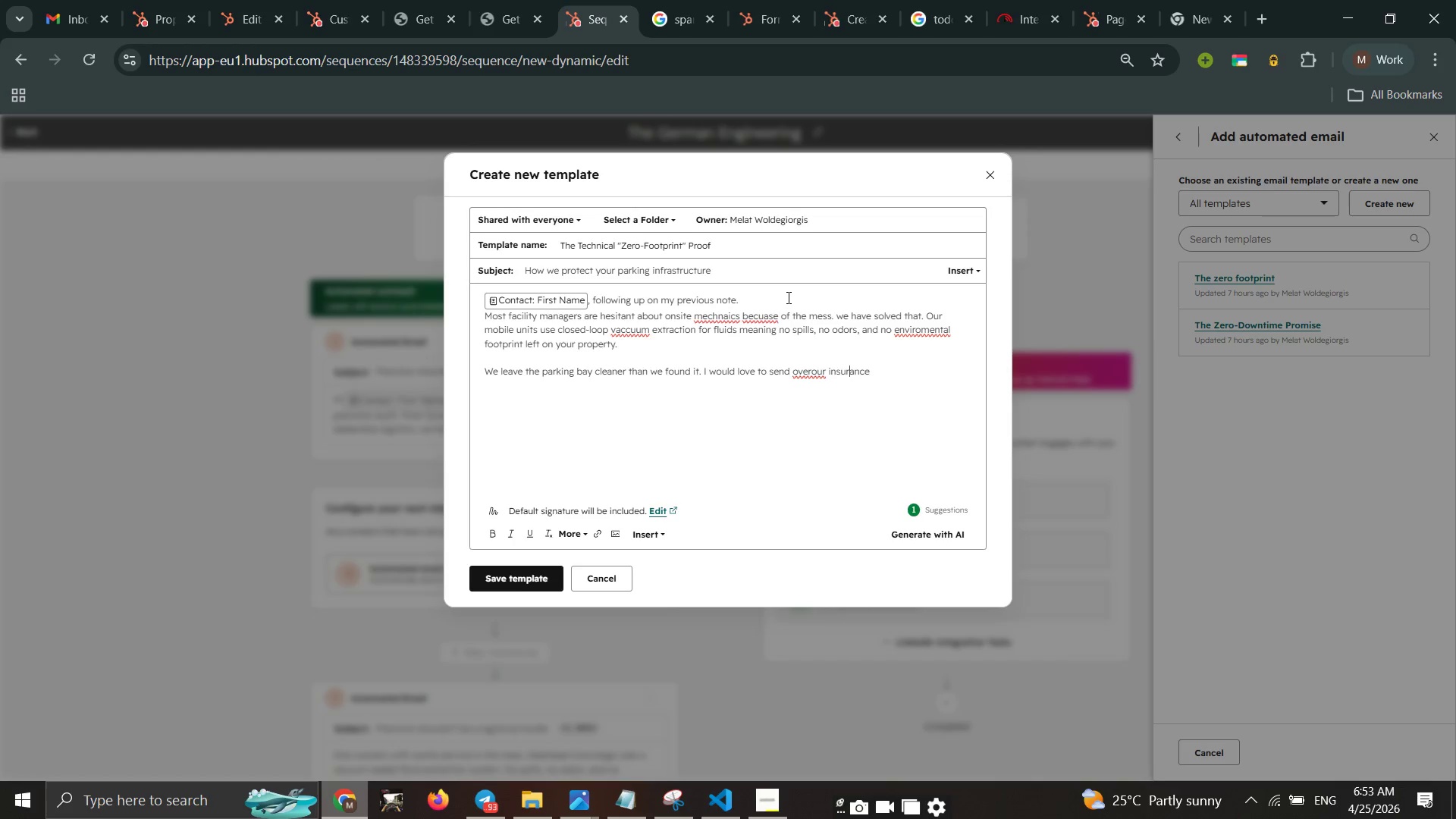 
key(ArrowLeft)
 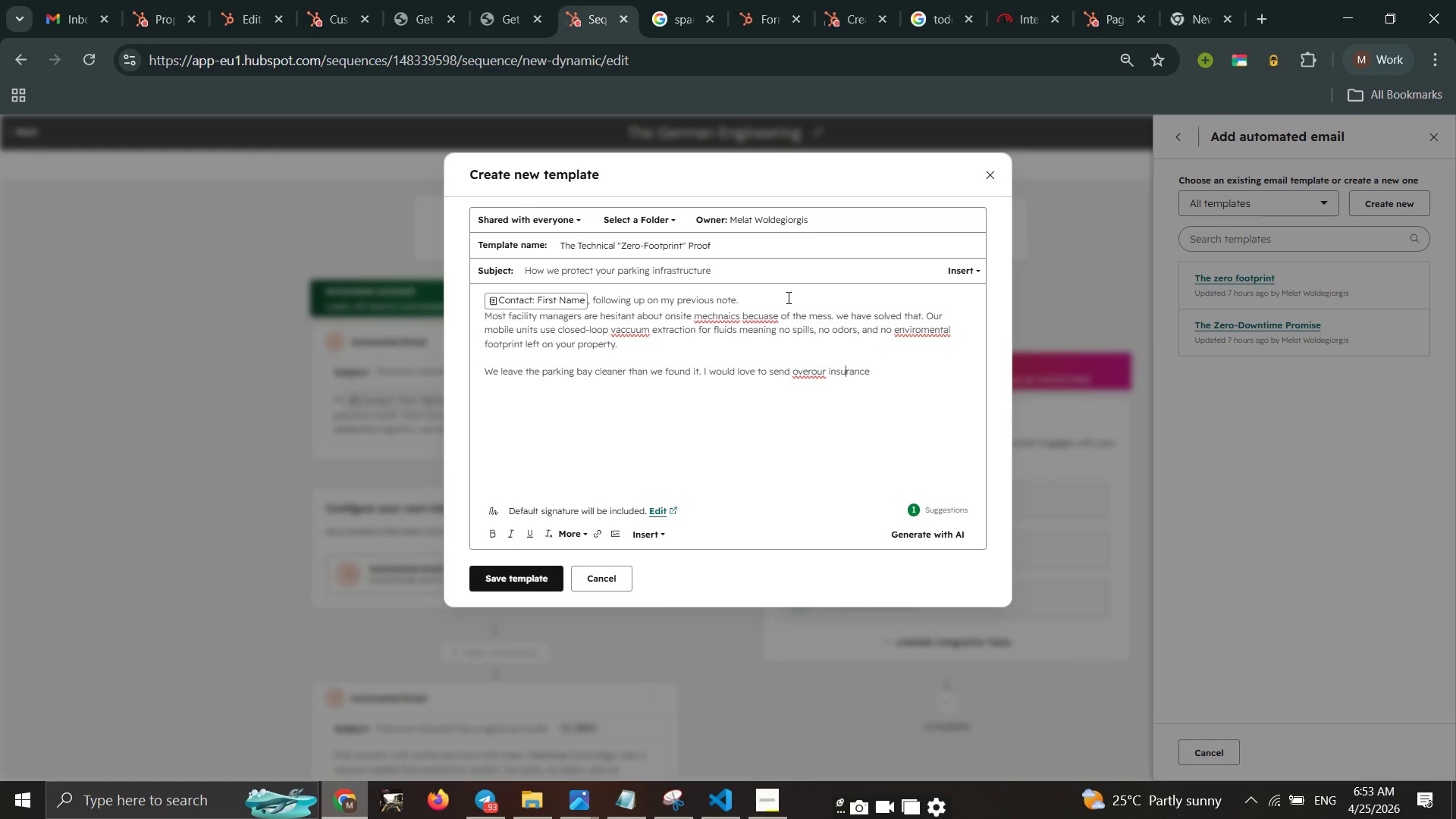 
key(ArrowLeft)
 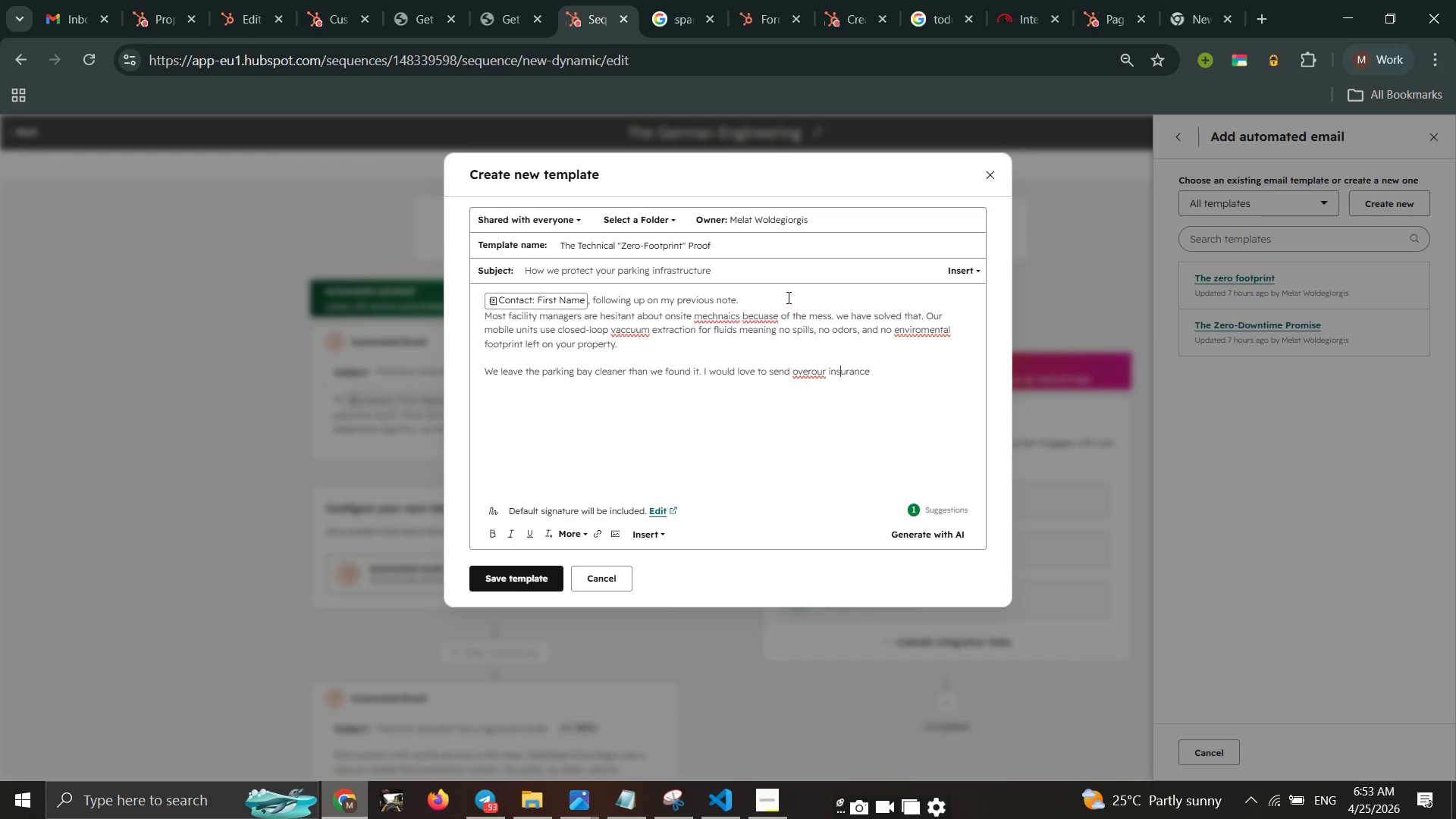 
key(ArrowLeft)
 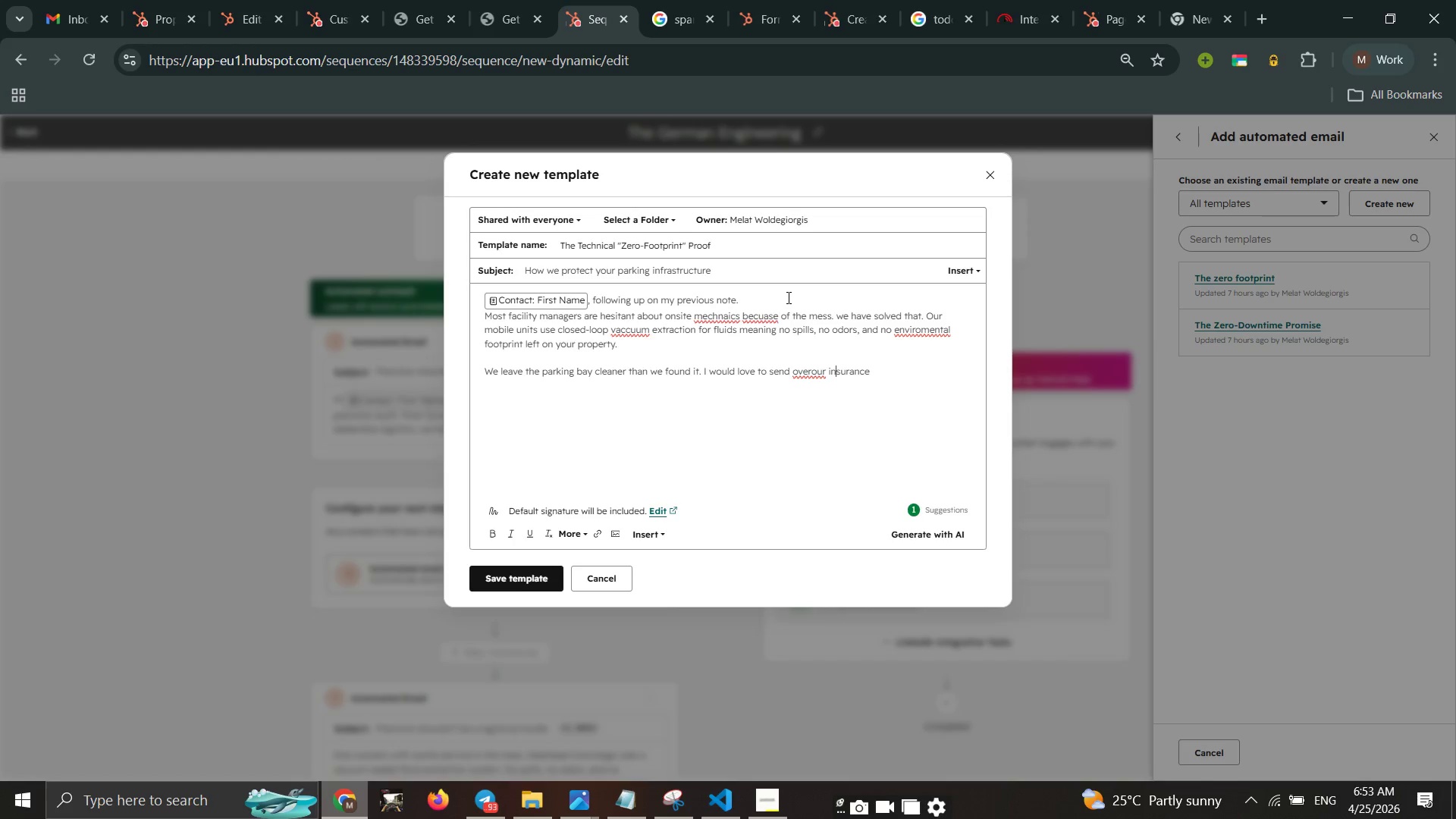 
key(ArrowLeft)
 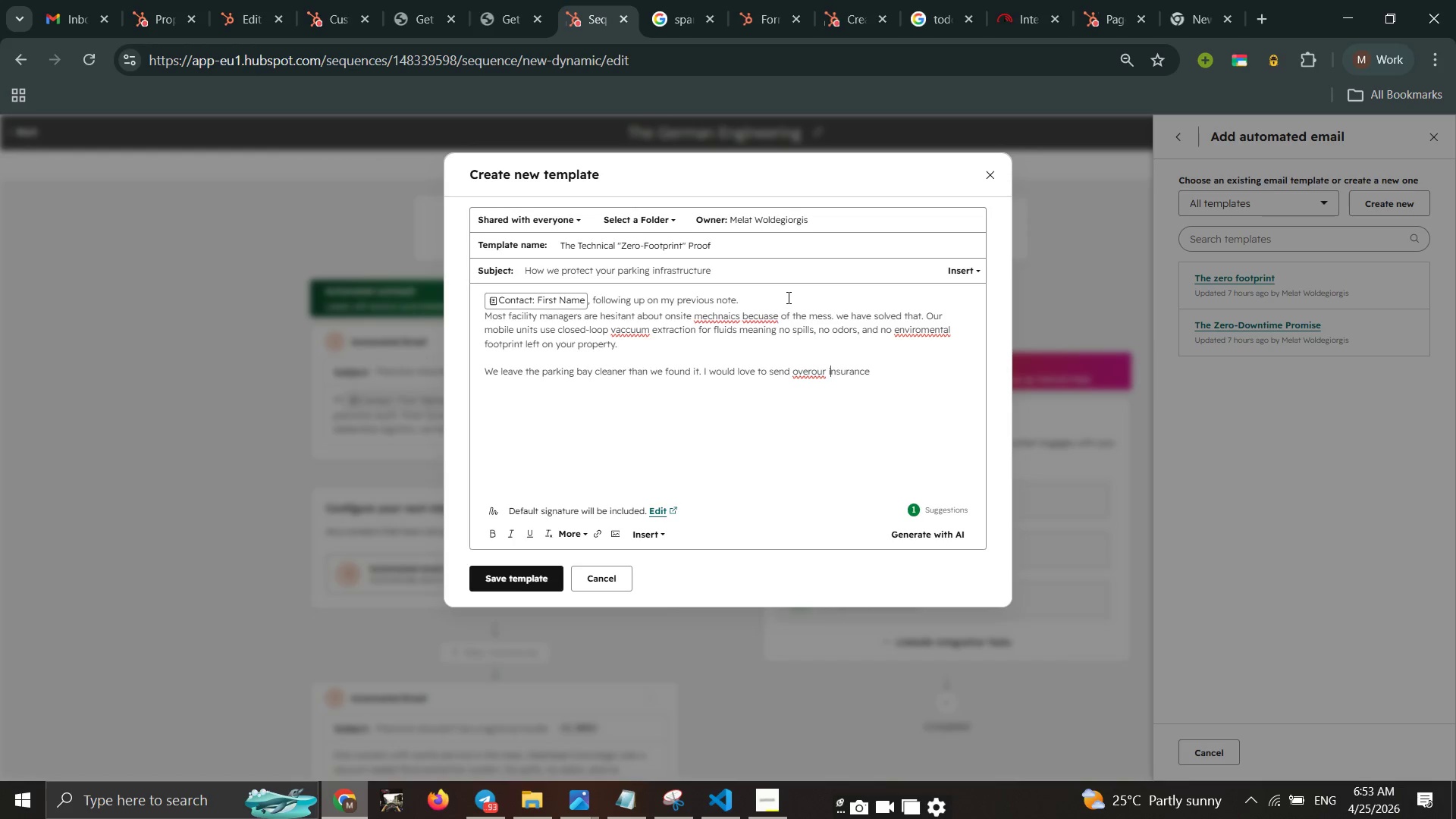 
key(ArrowLeft)
 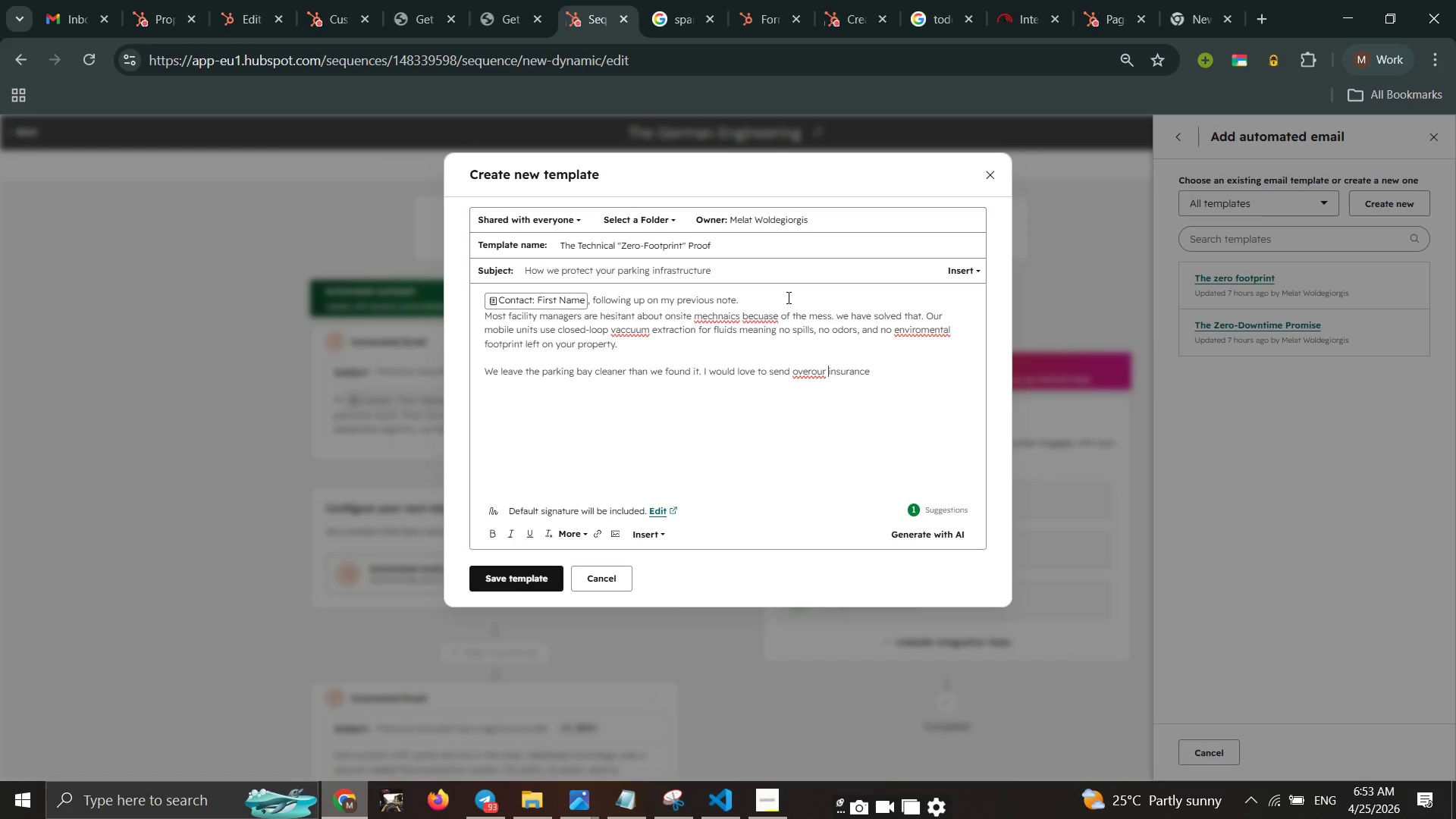 
key(ArrowLeft)
 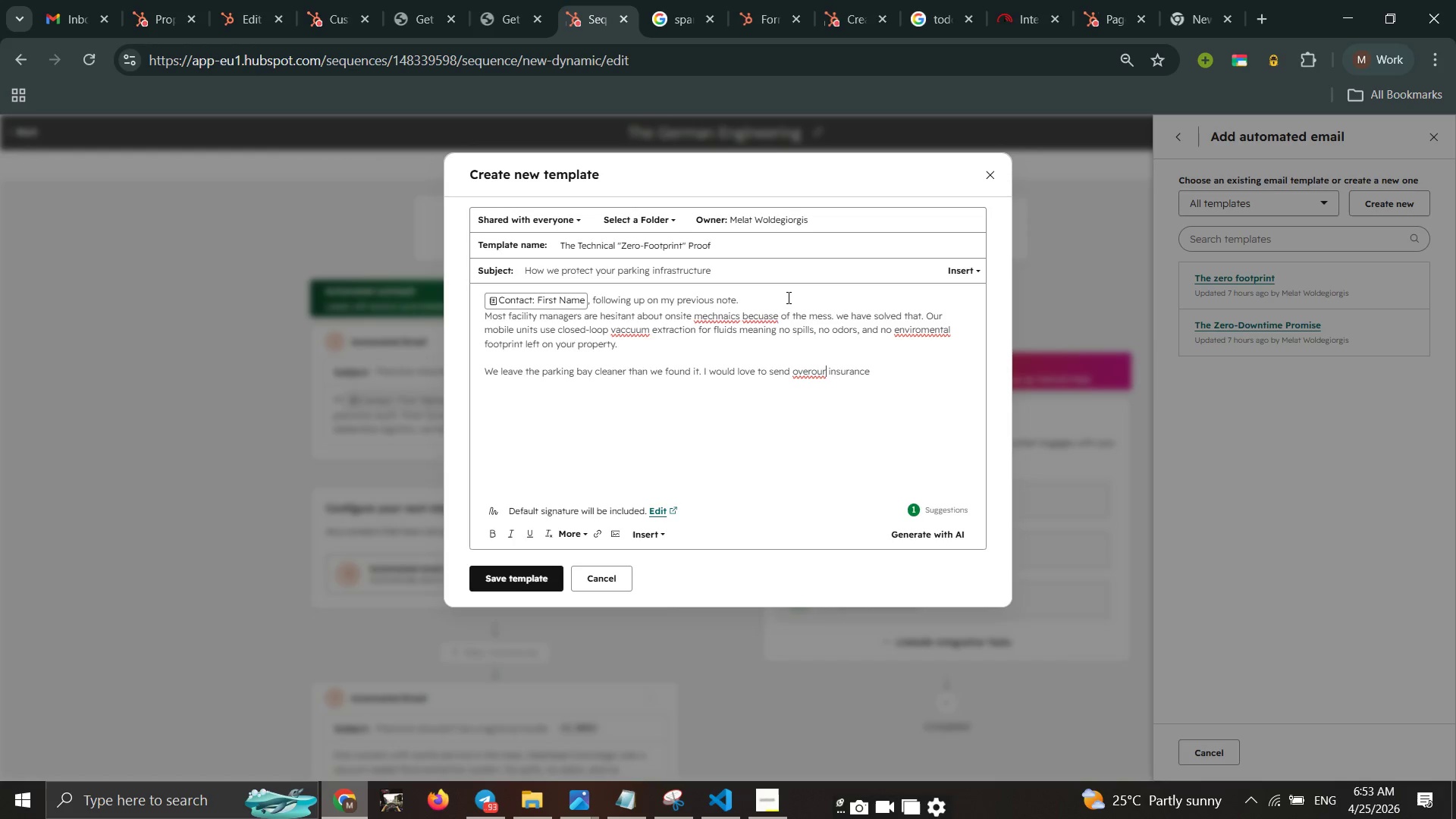 
key(ArrowLeft)
 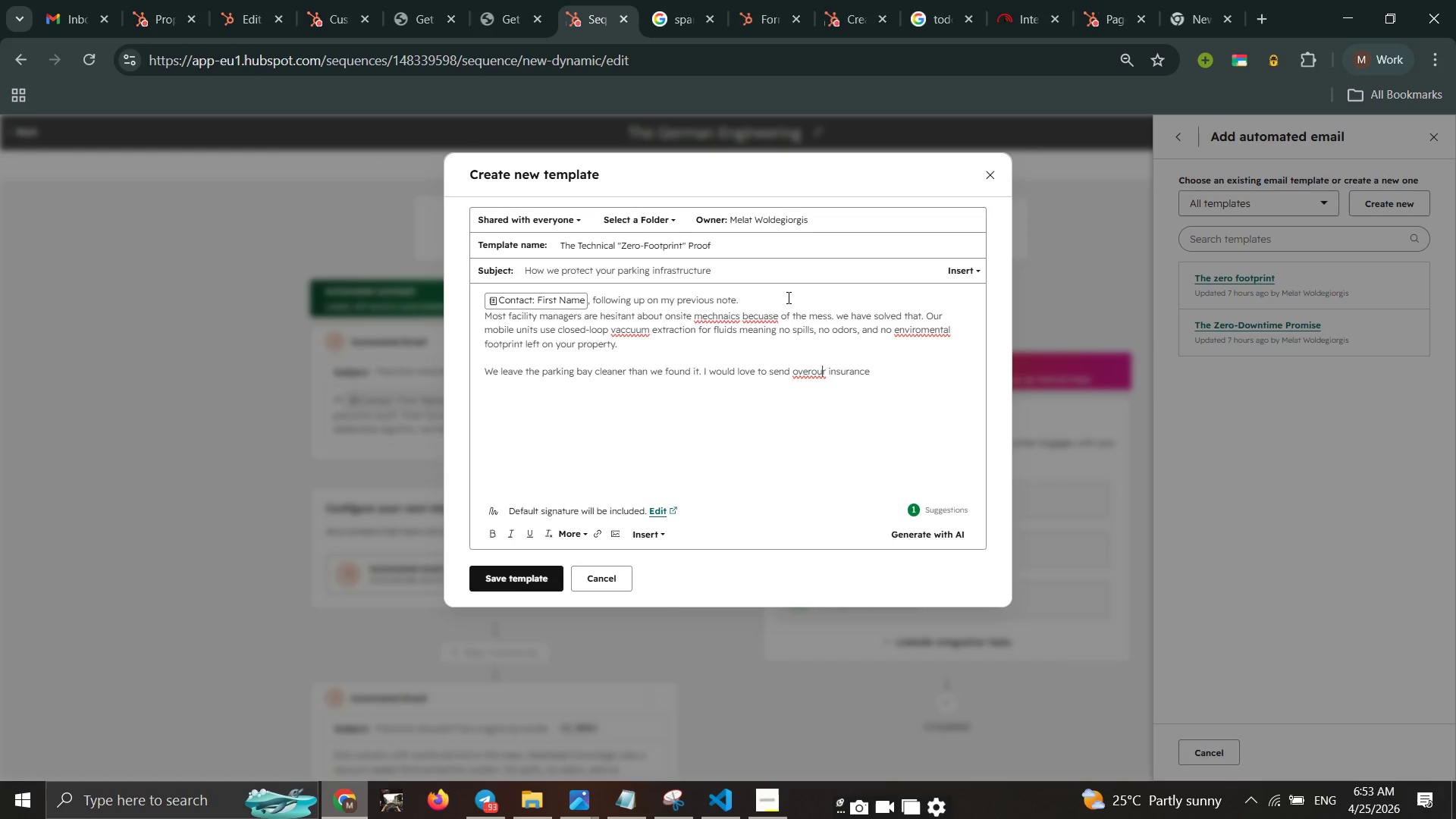 
key(ArrowLeft)
 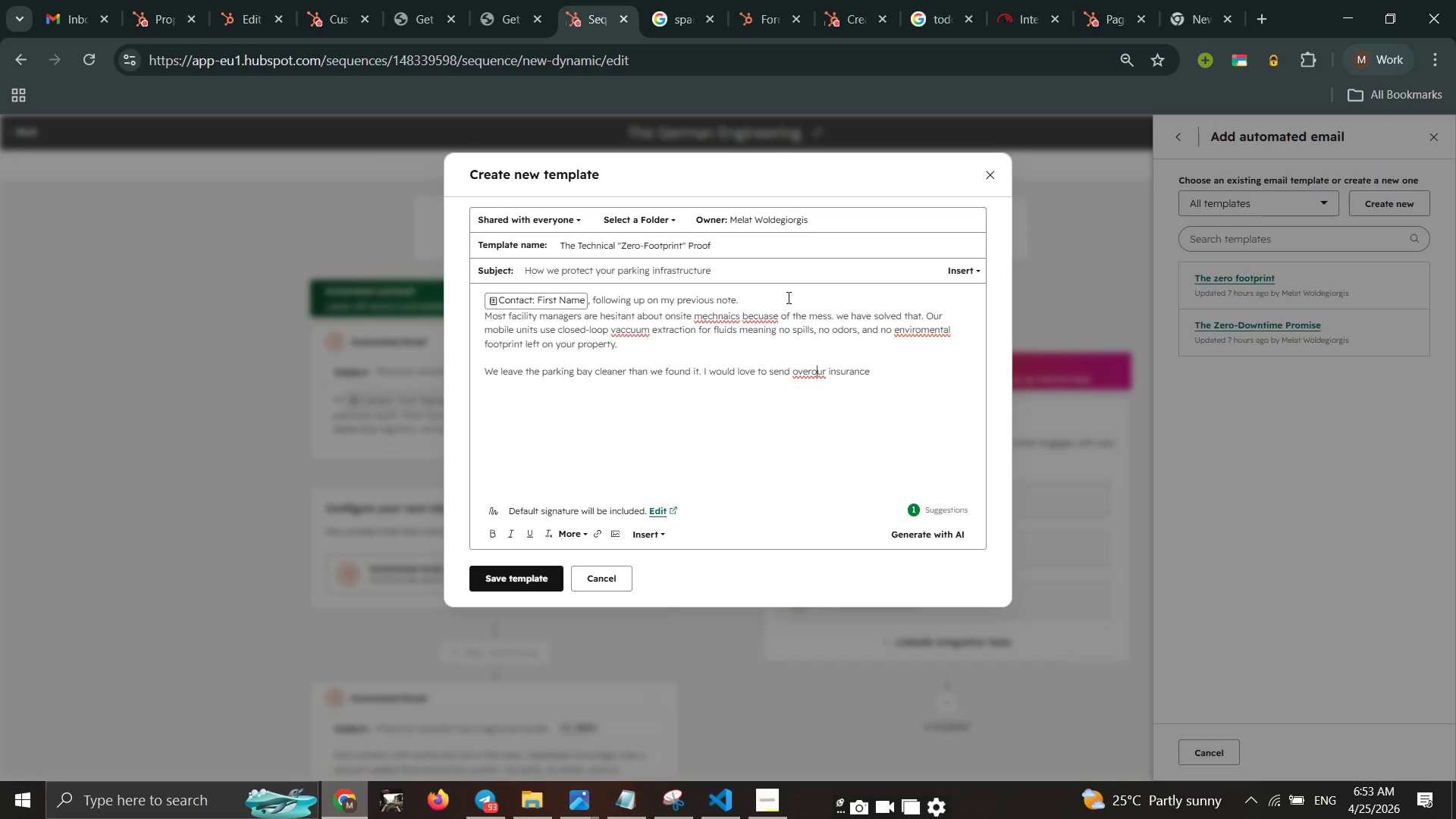 
key(ArrowLeft)
 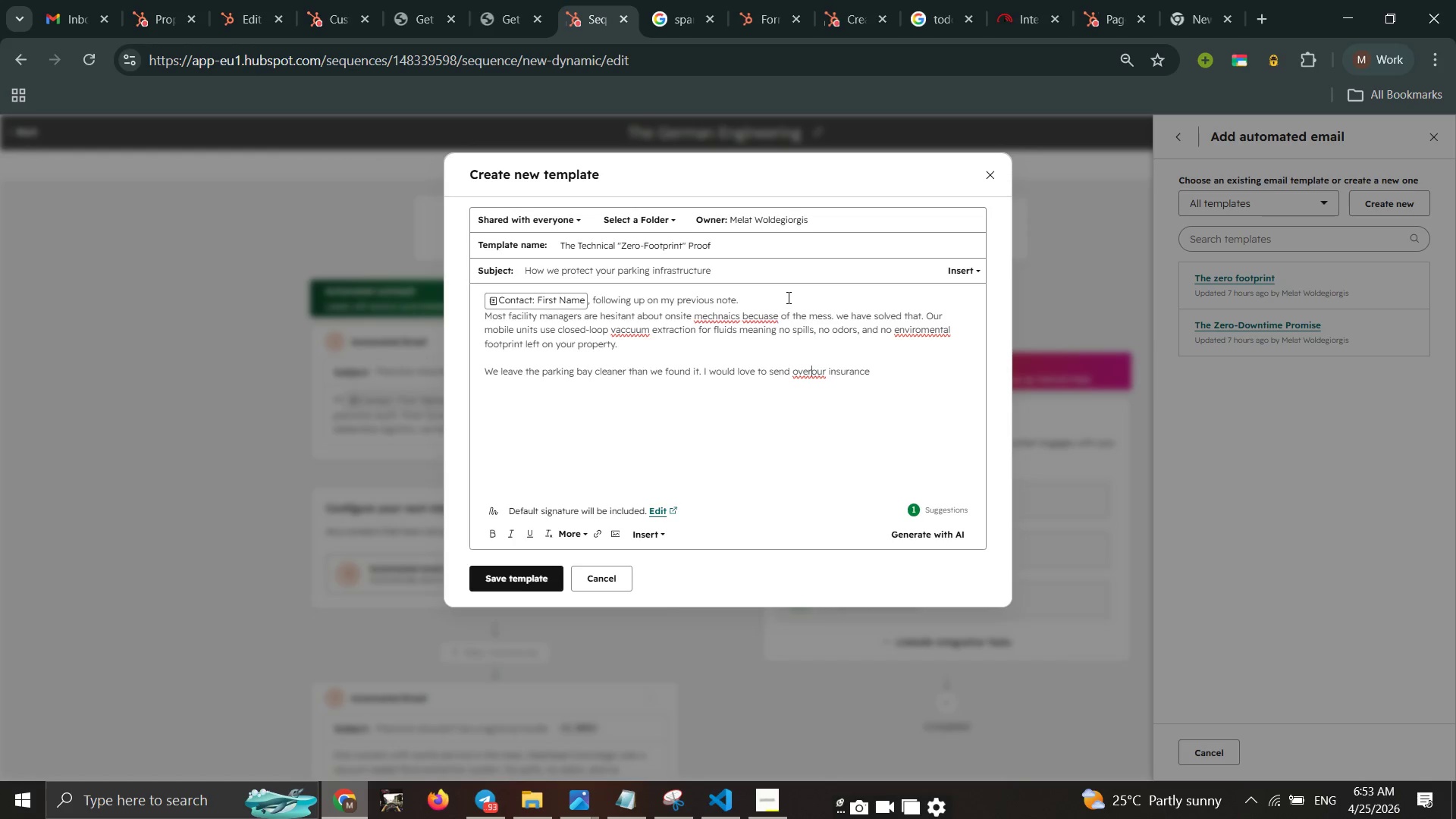 
key(ArrowLeft)
 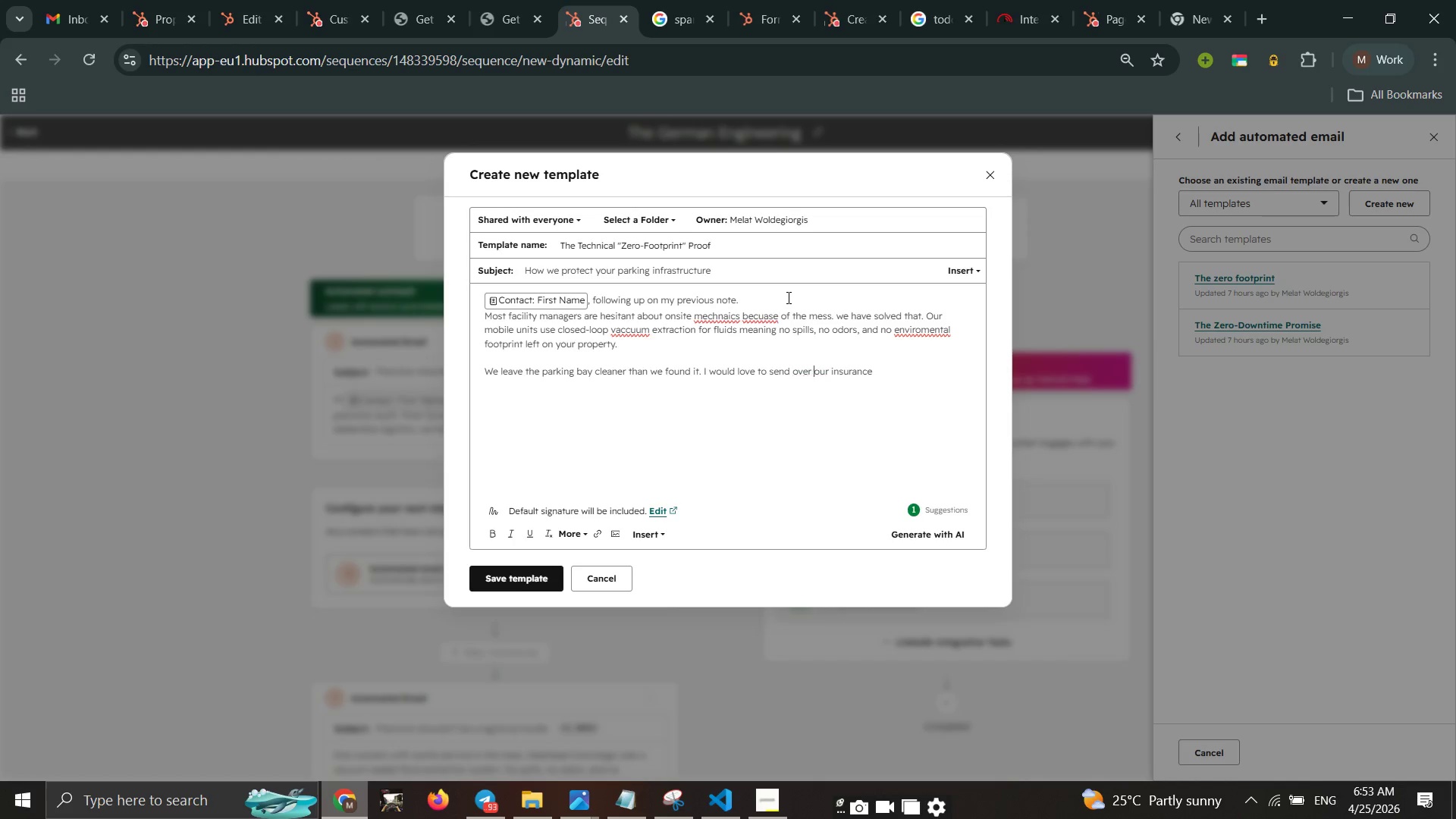 
key(Space)
 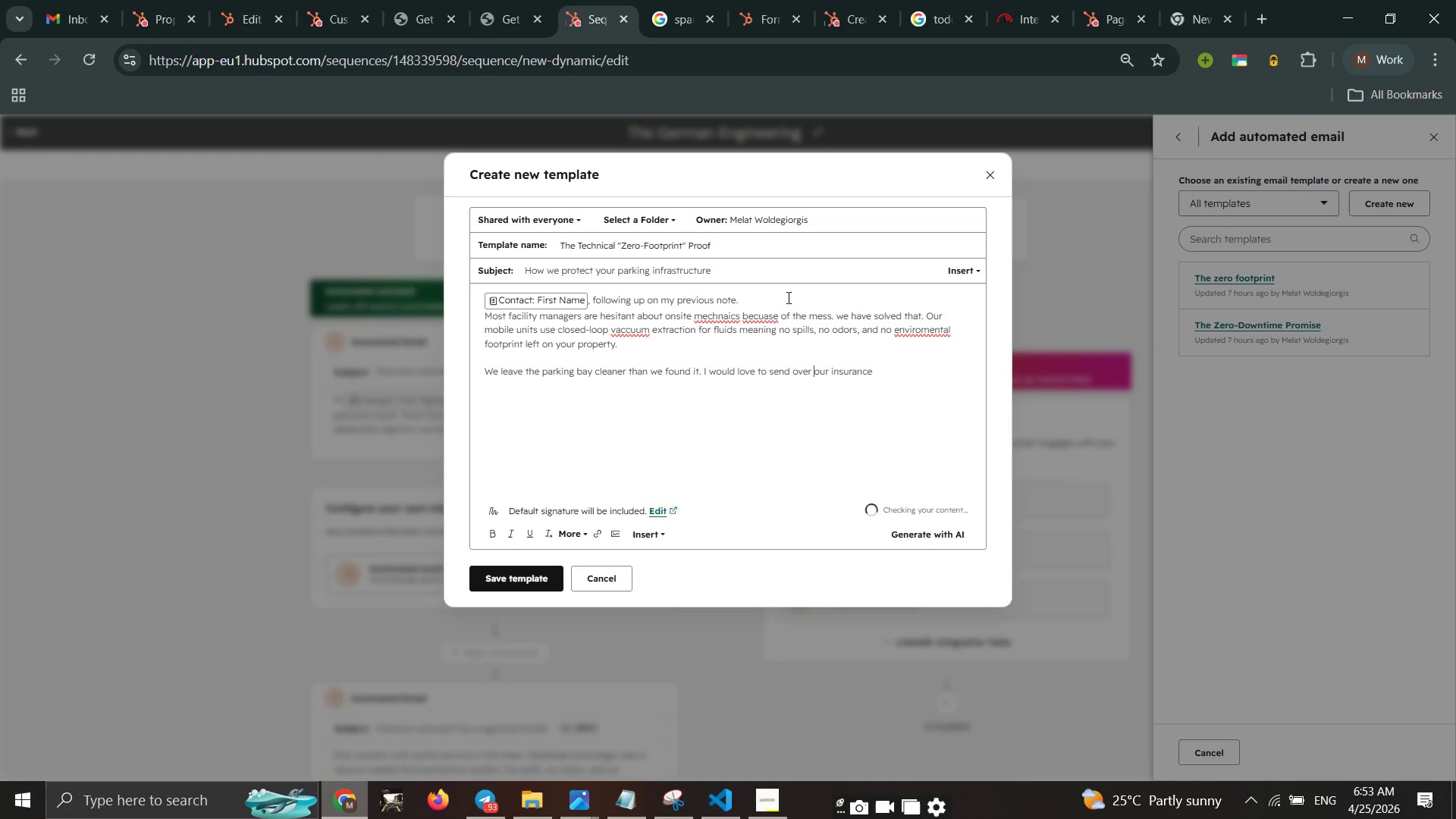 
hold_key(key=ArrowRight, duration=0.84)
 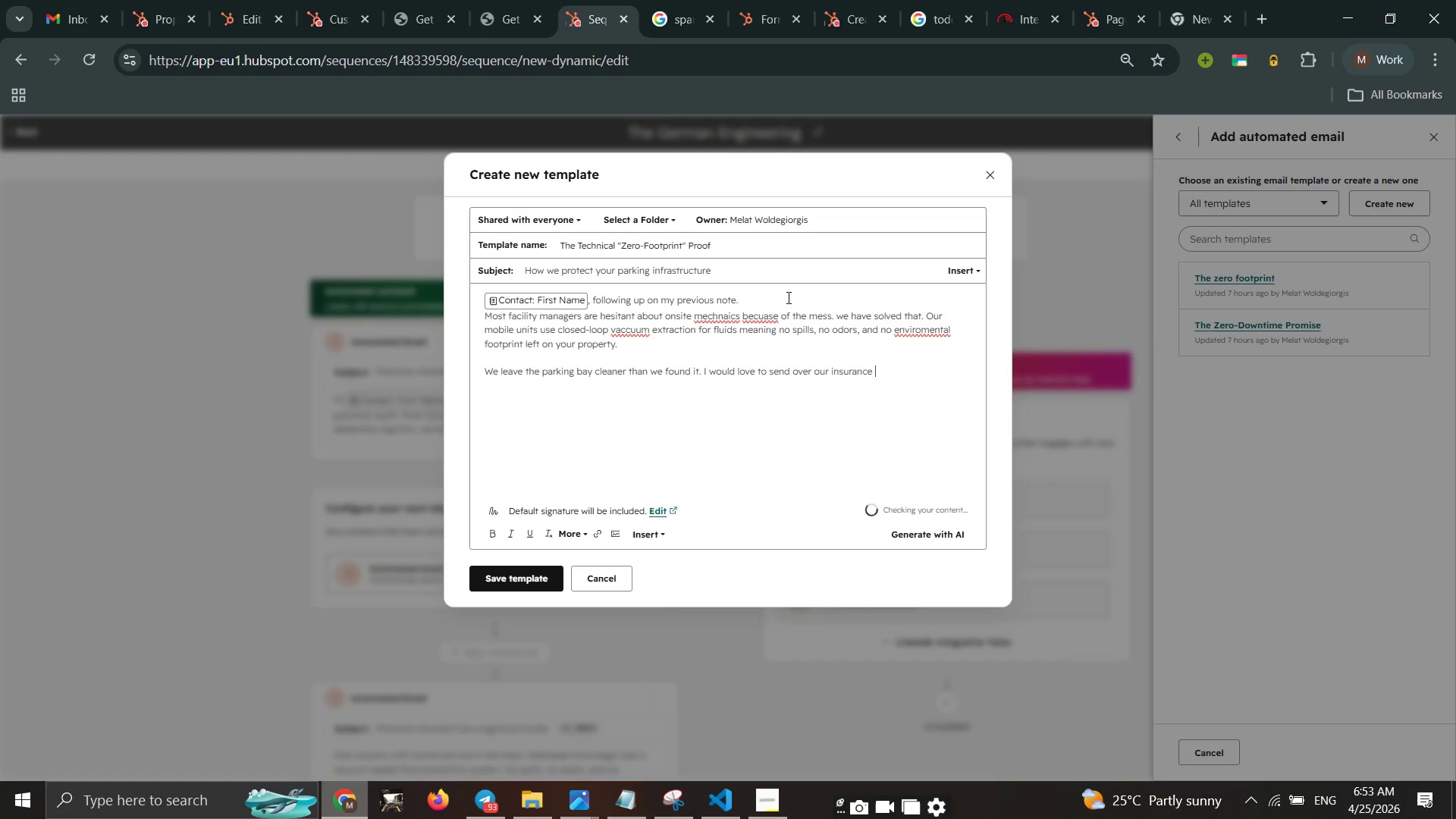 
key(ArrowRight)
 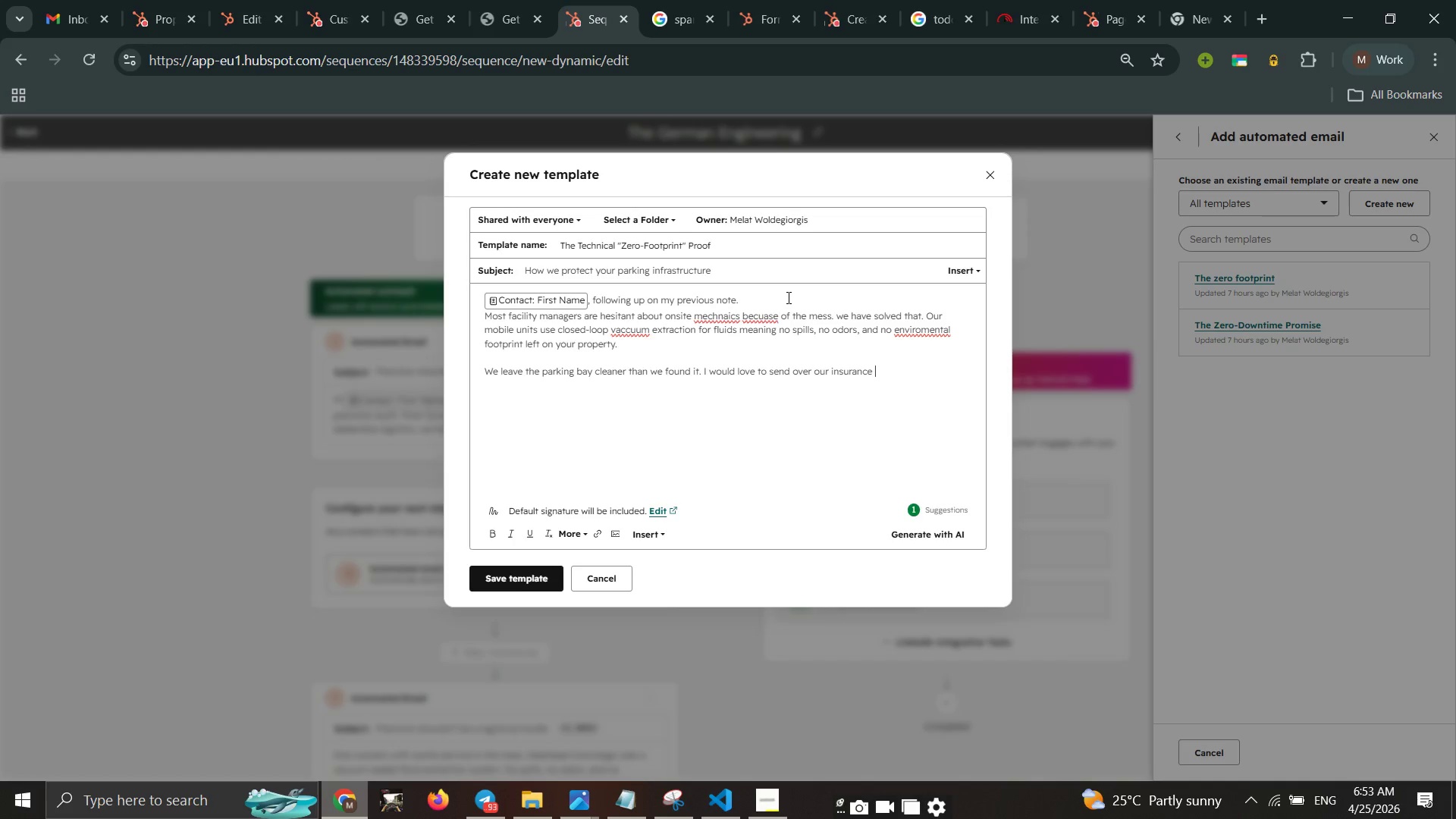 
type(certificate and a quick overi)
key(Backspace)
type(view of our "clean-site" proto)
 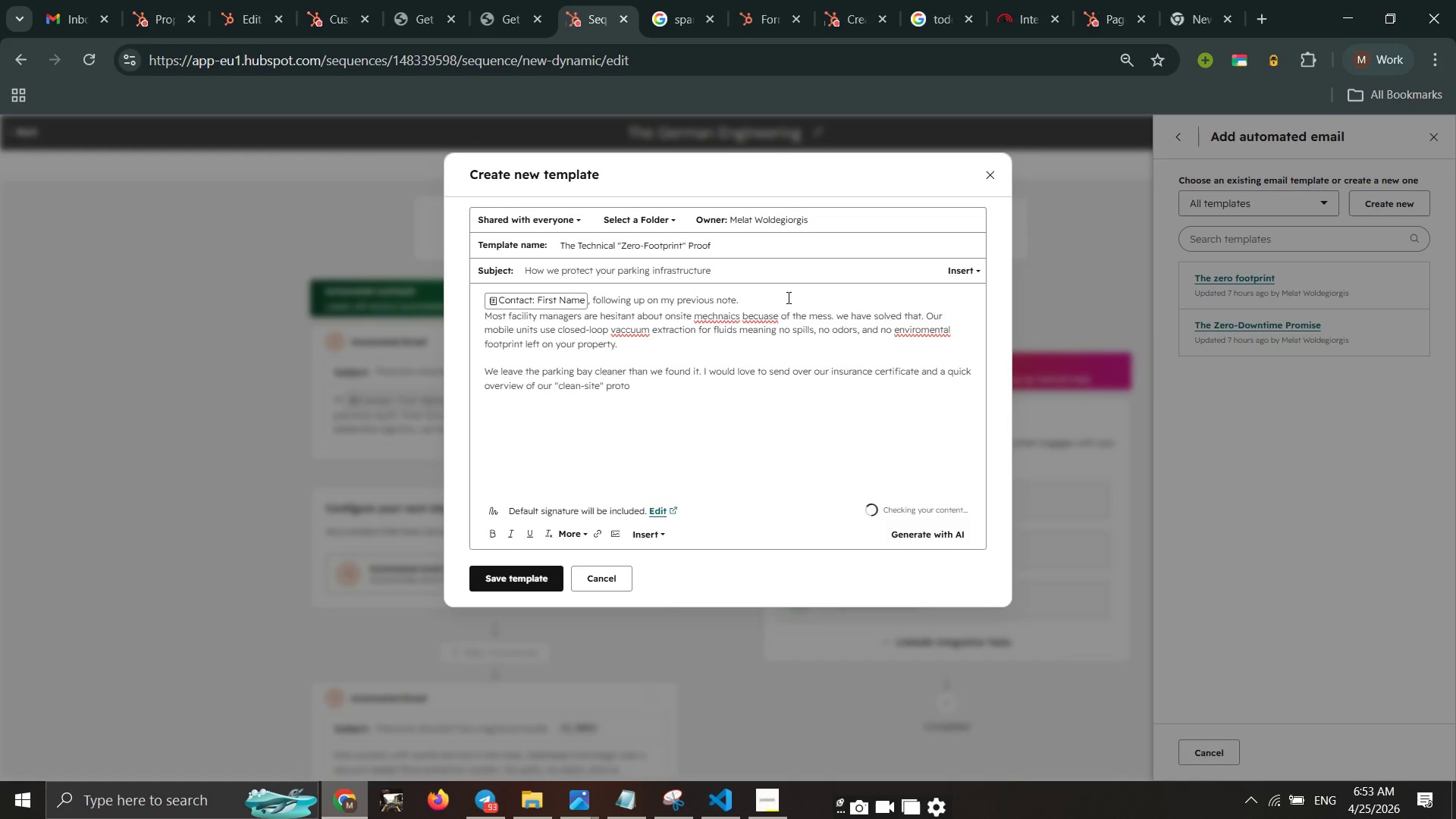 
wait(6.31)
 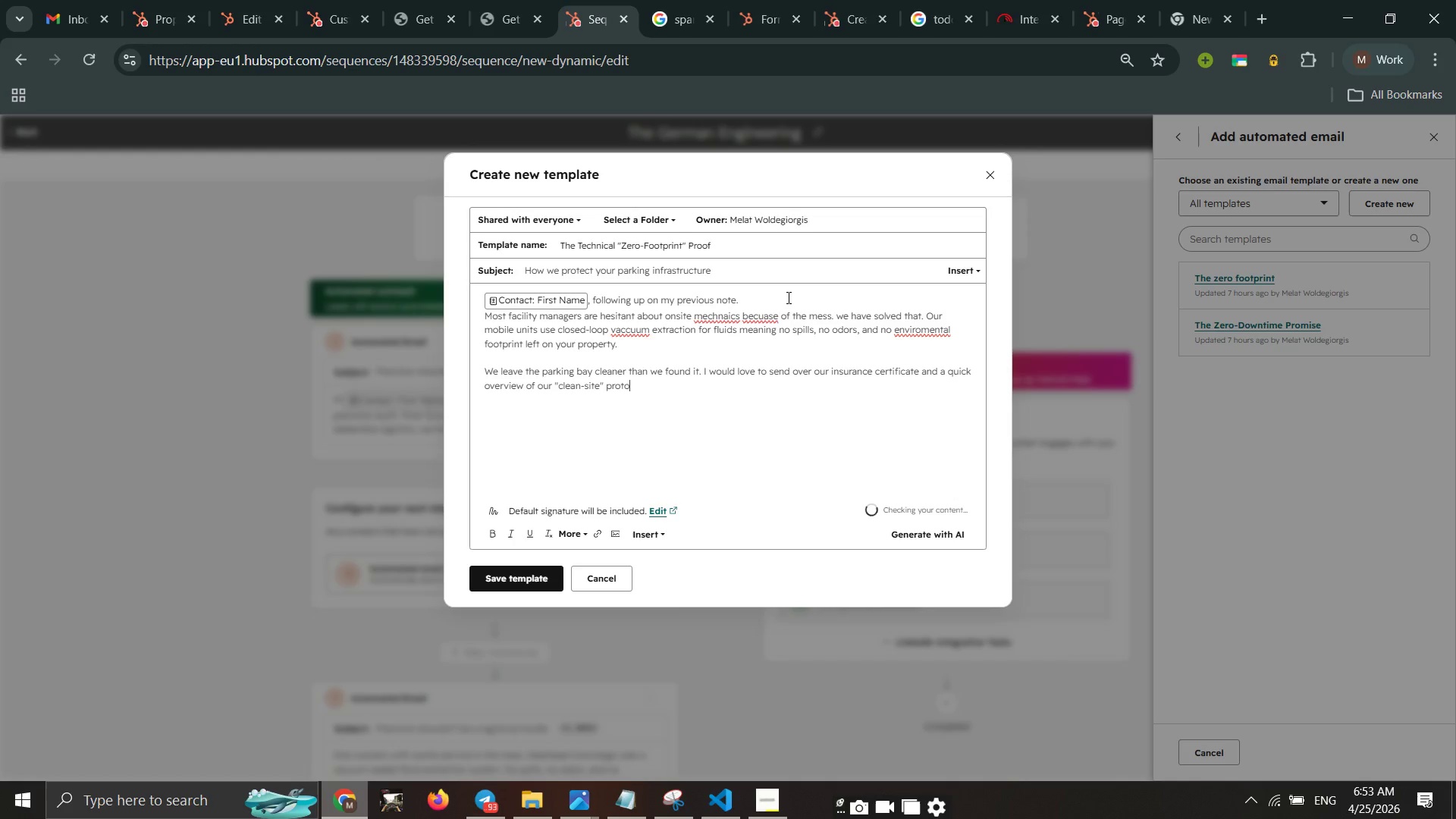 
type(col to put your mind at ease.)
 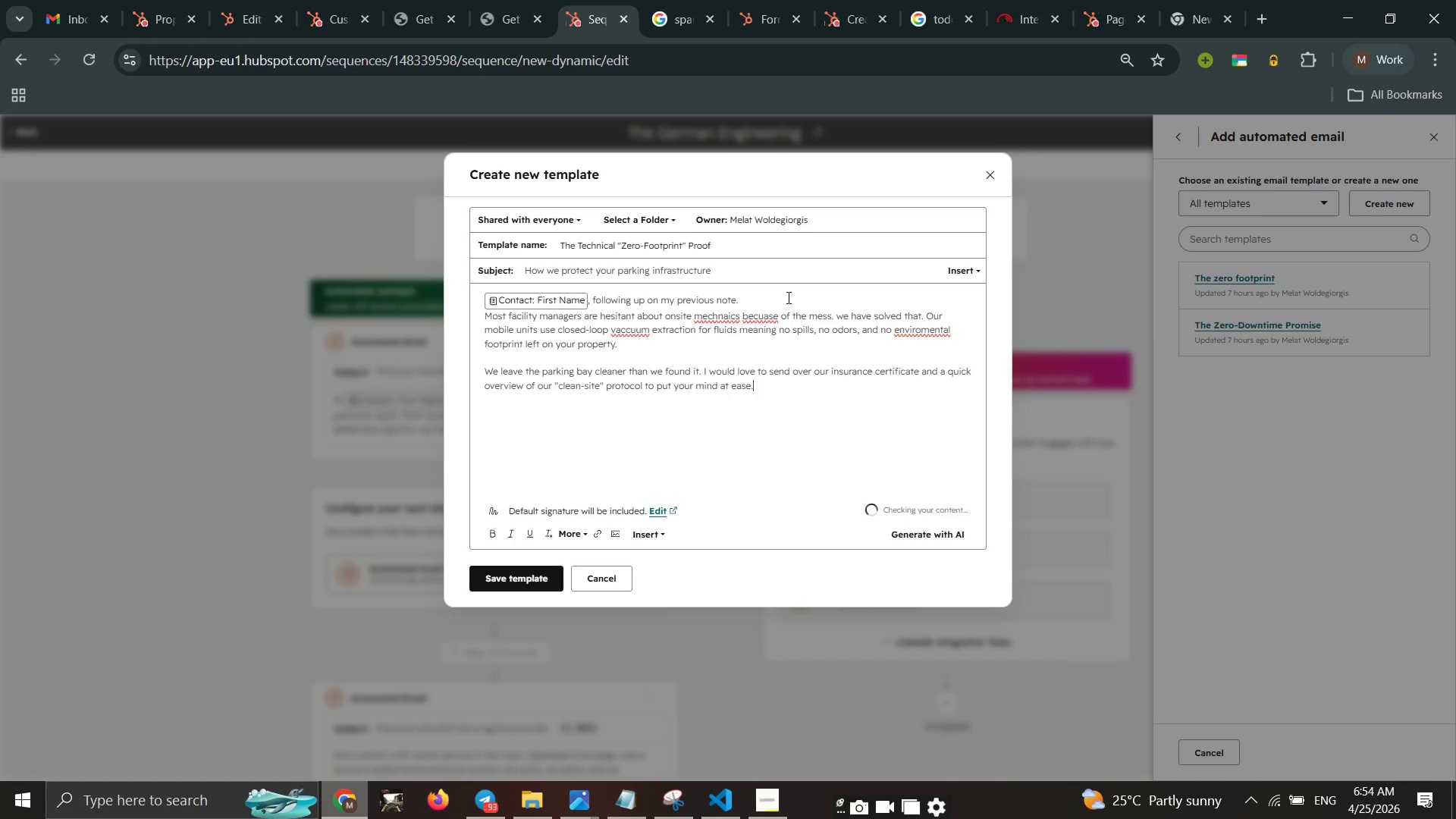 
key(Enter)
 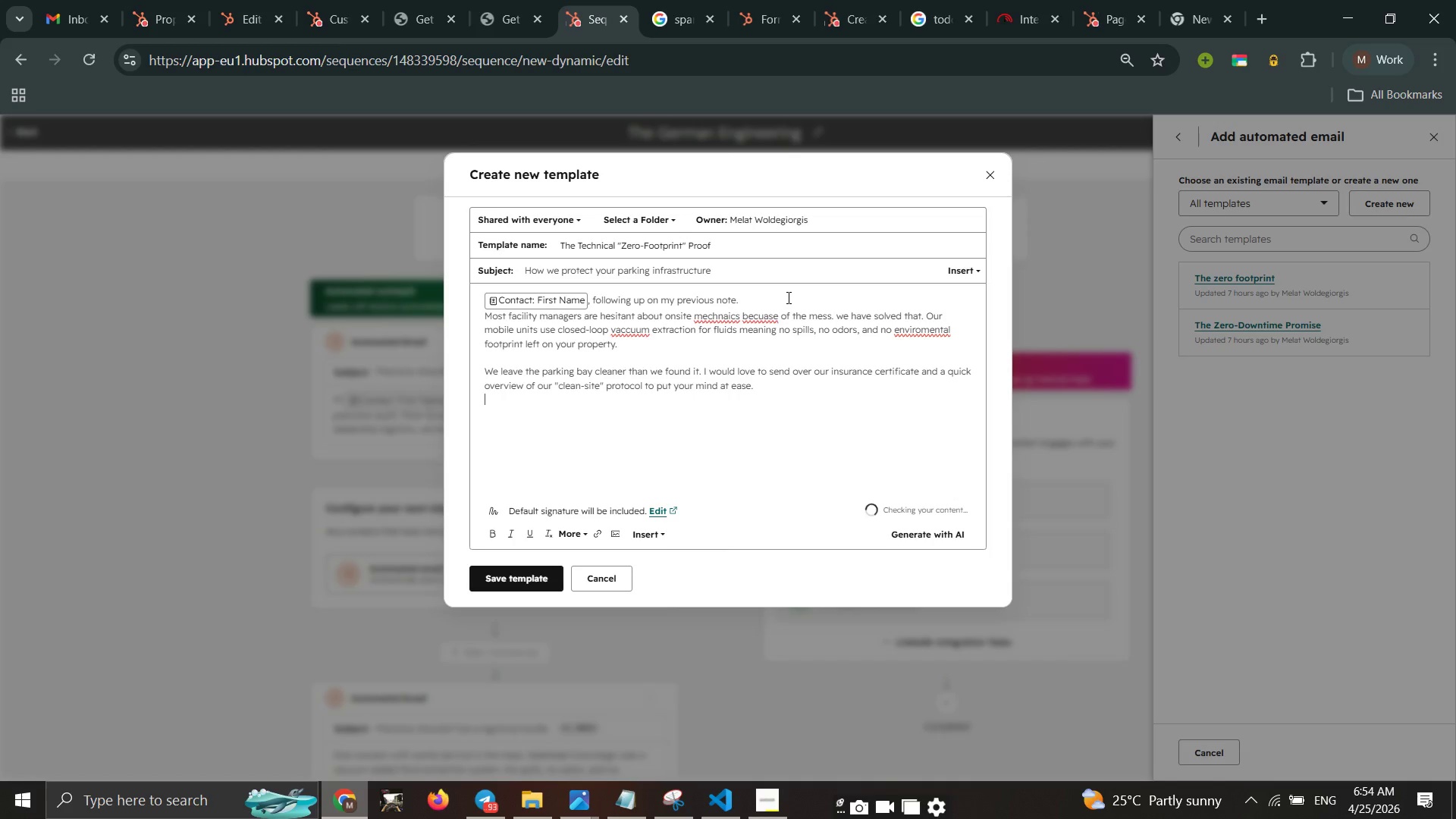 
key(Enter)
 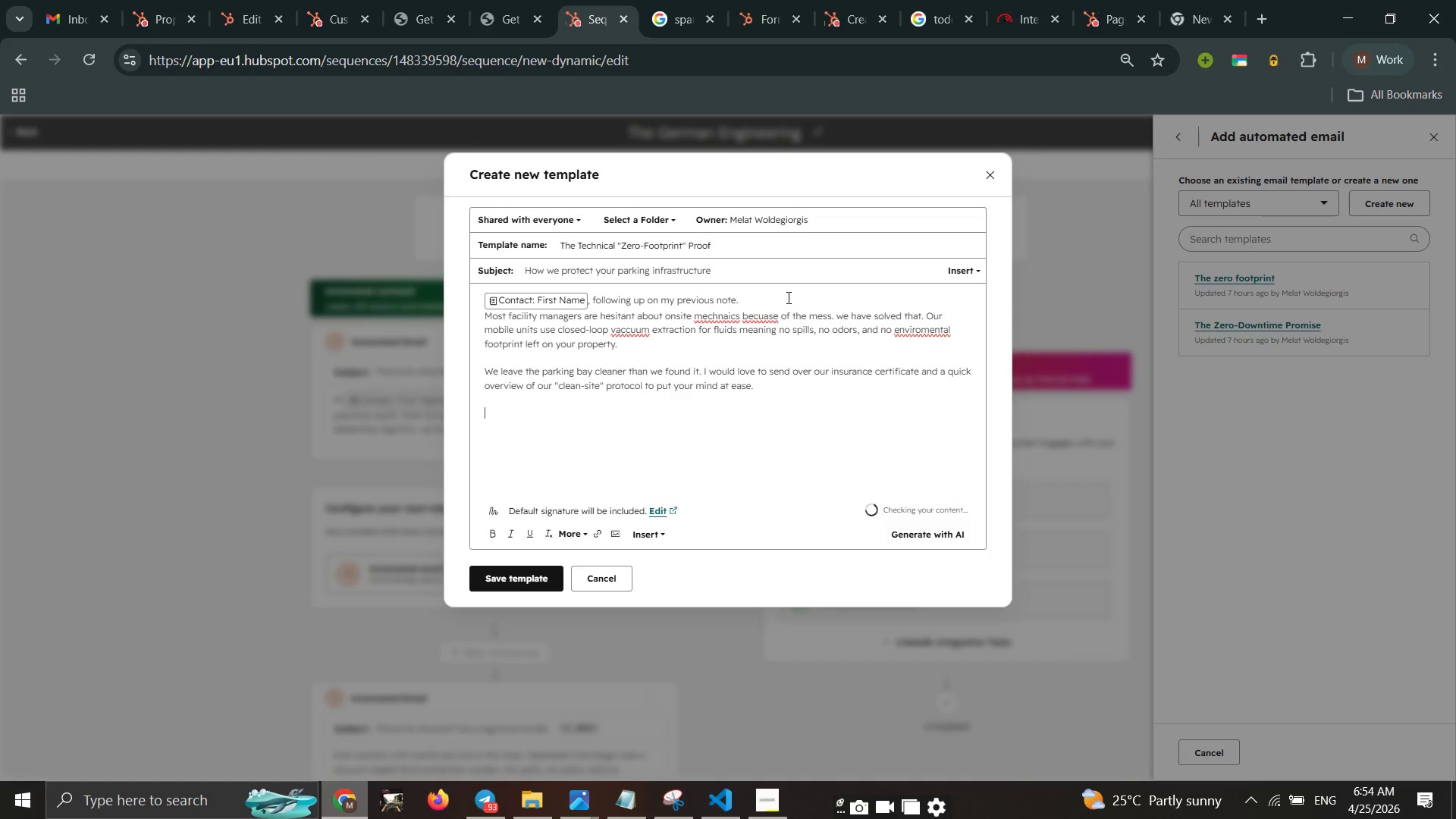 
type(Best,)
 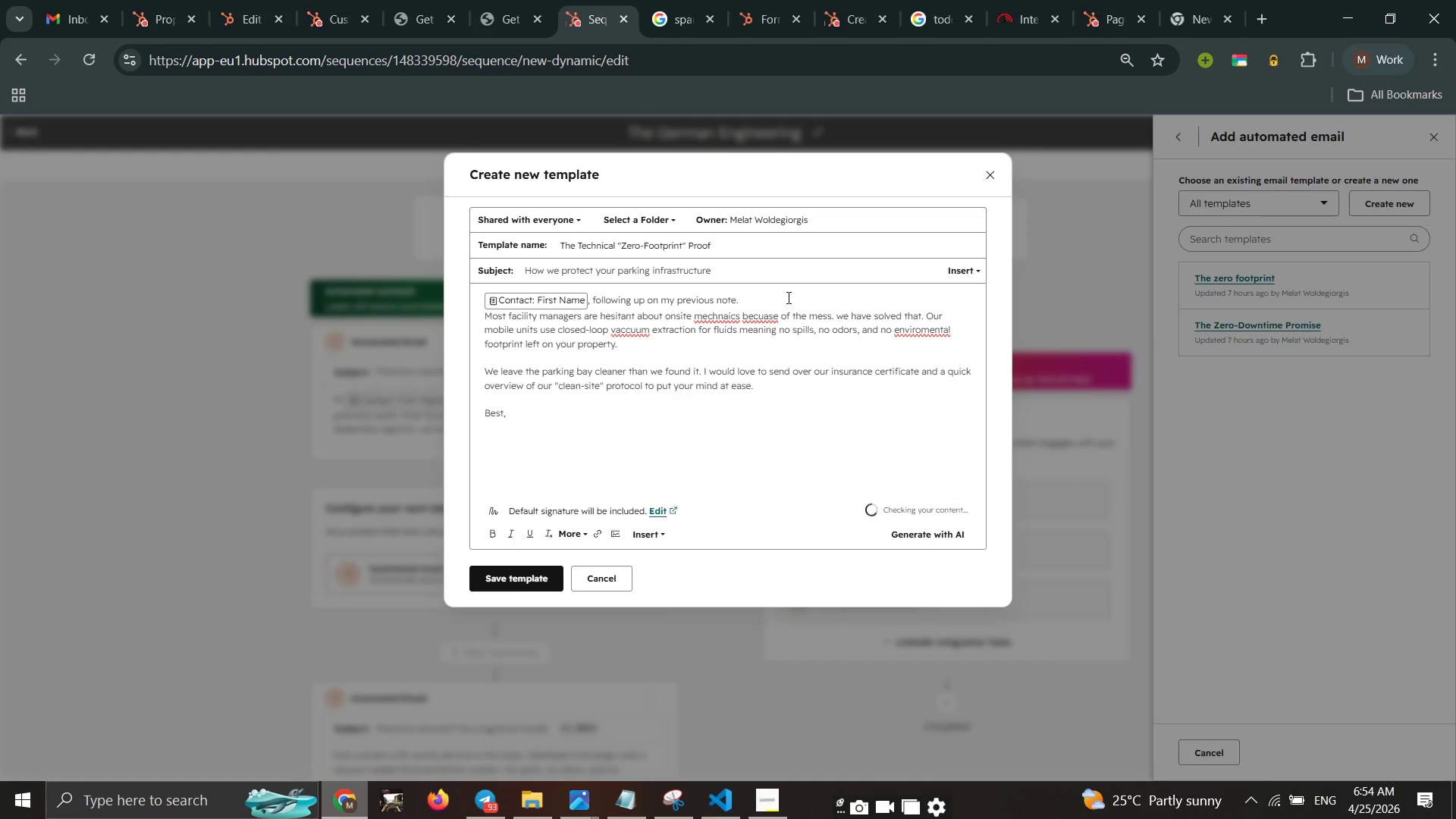 
key(Enter)
 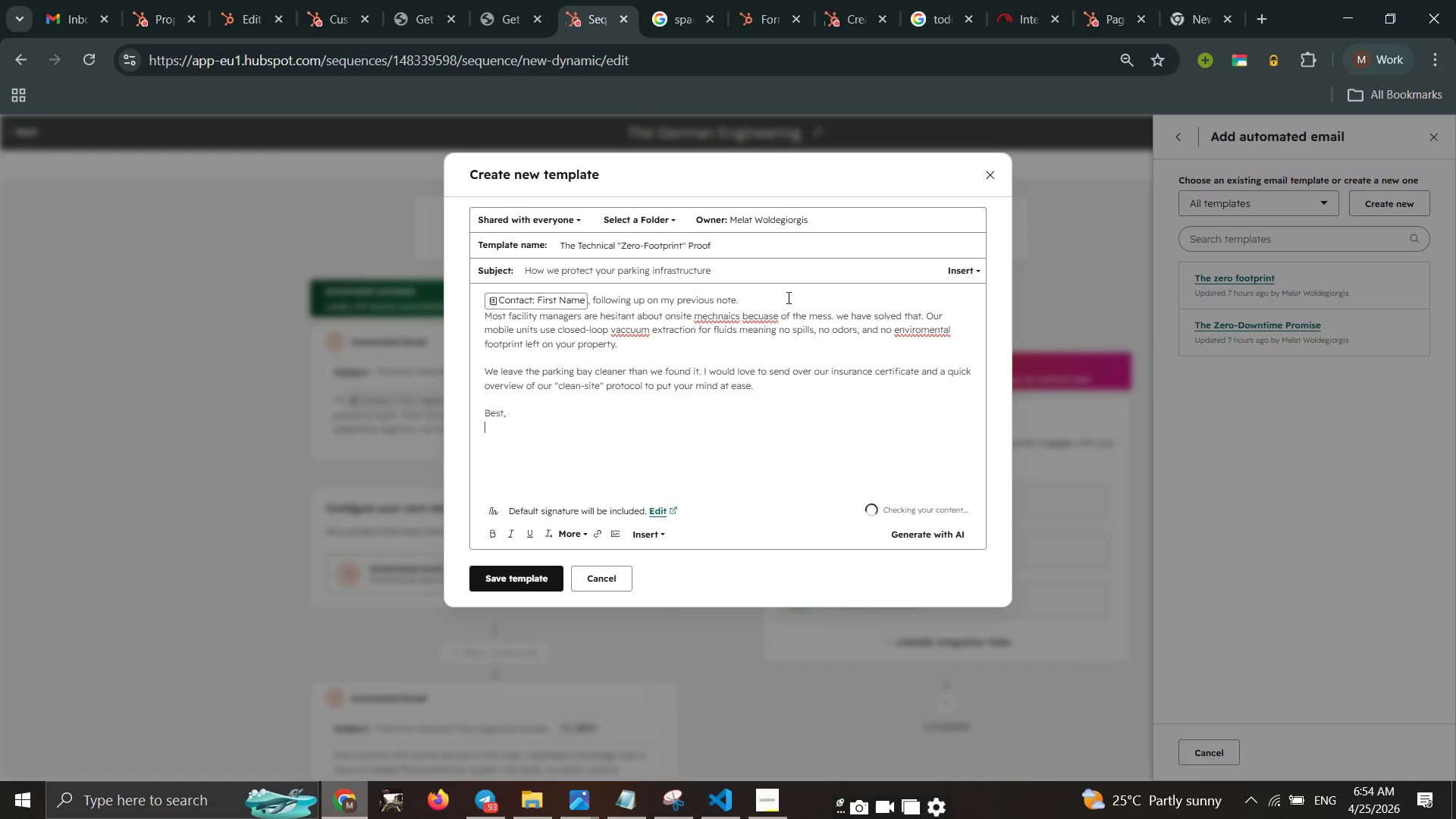 
type(Zoe Doe)
 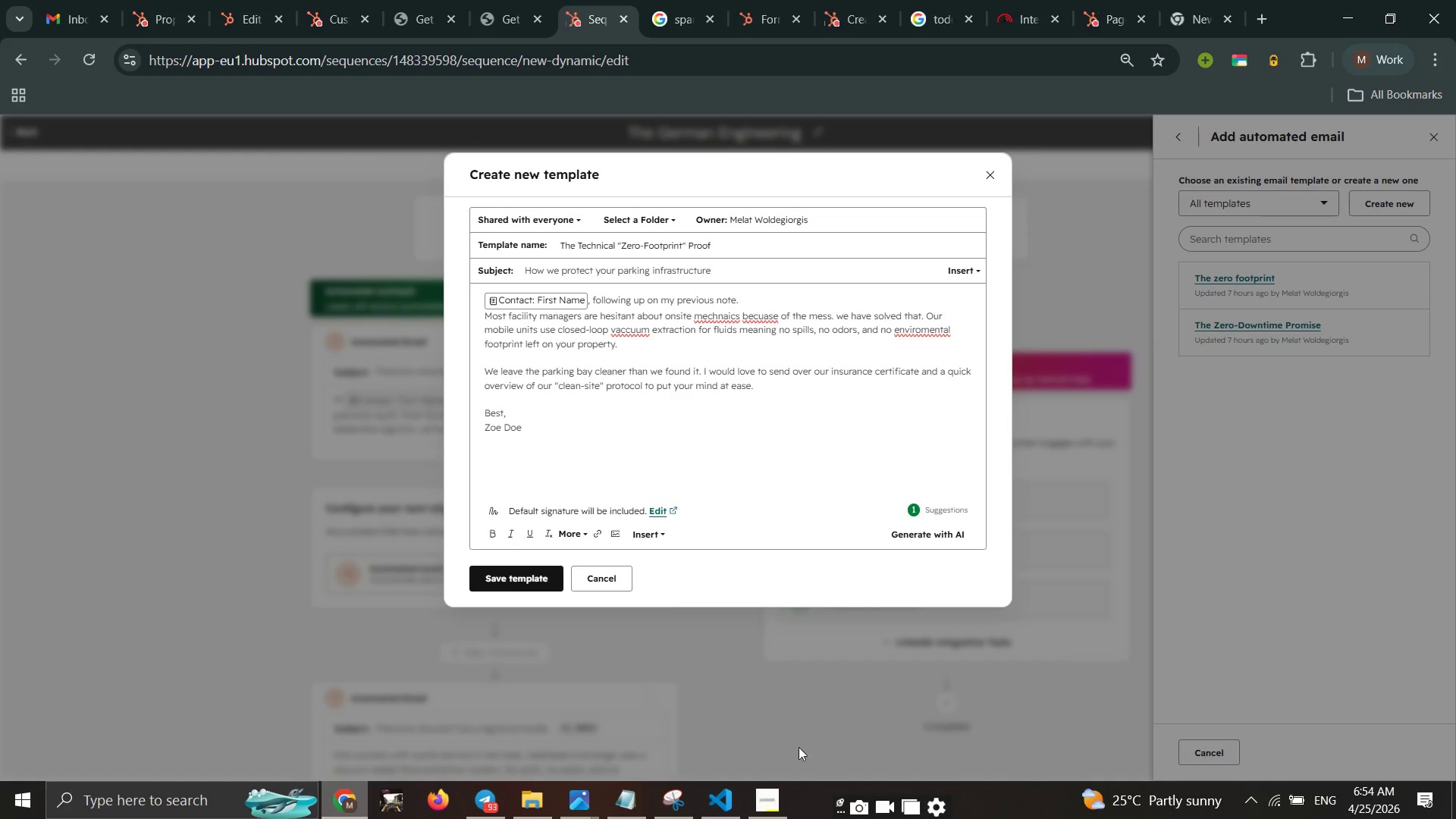 
left_click([769, 805])